 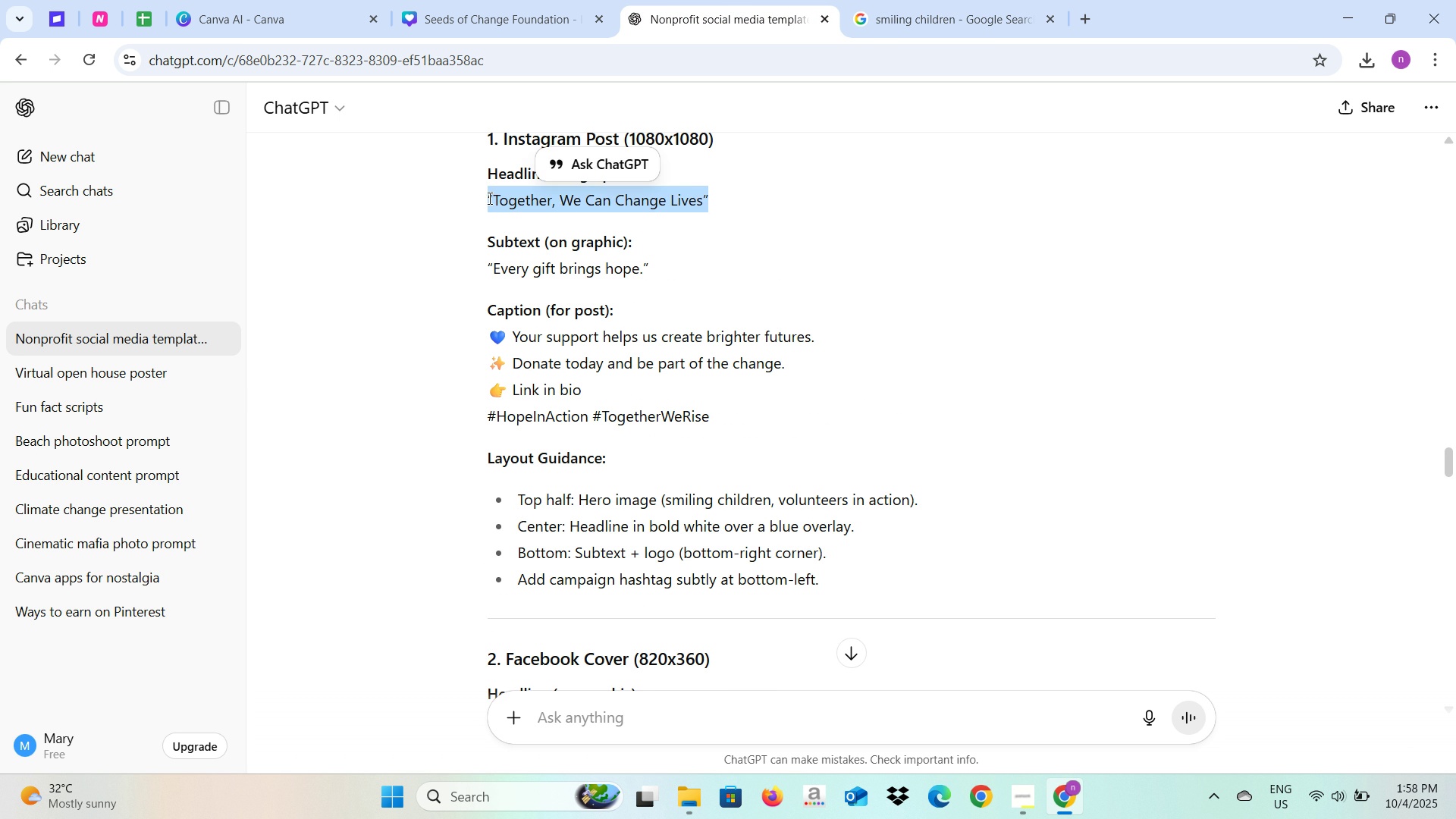 
key(Control+C)
 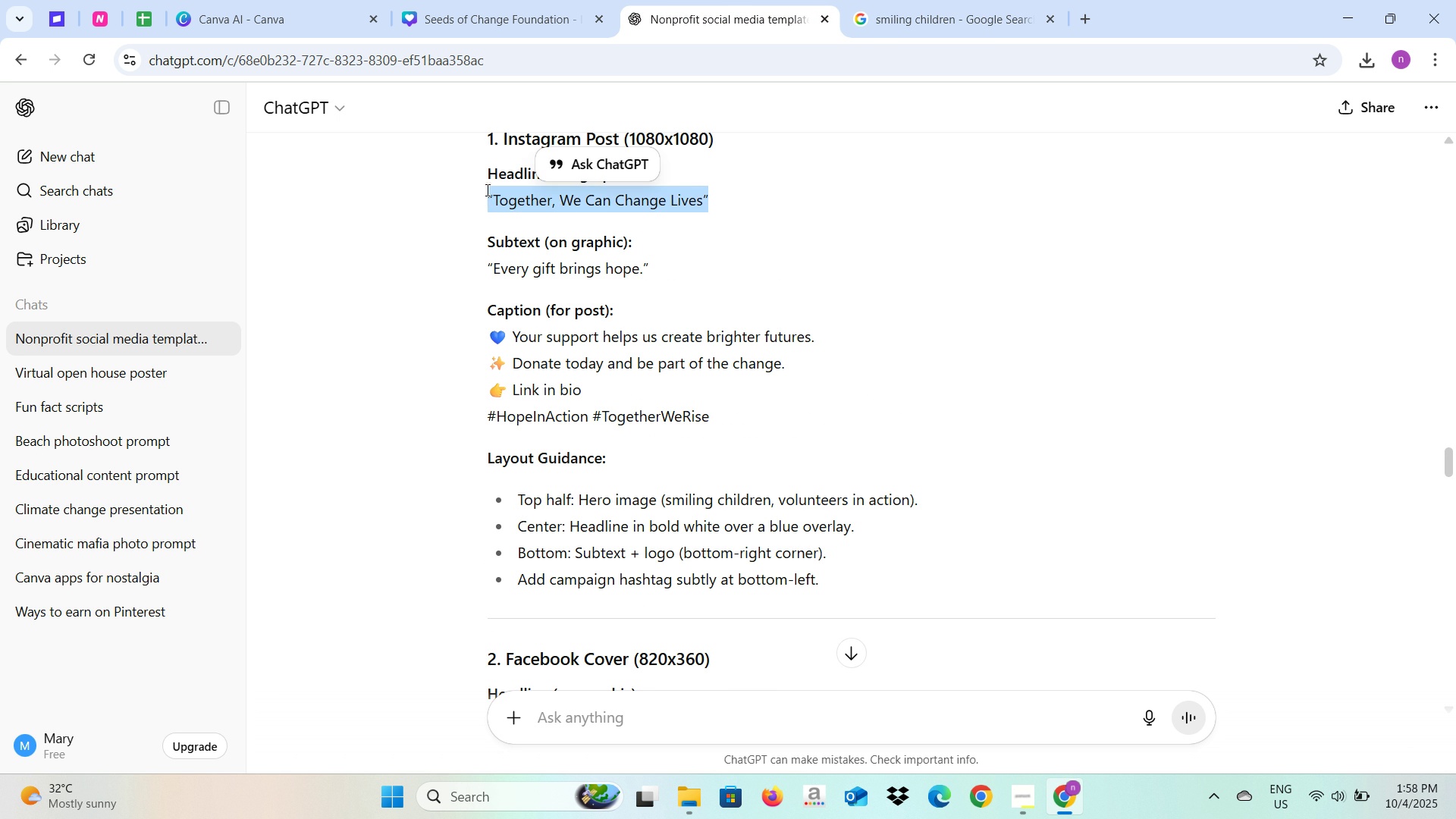 
key(Control+C)
 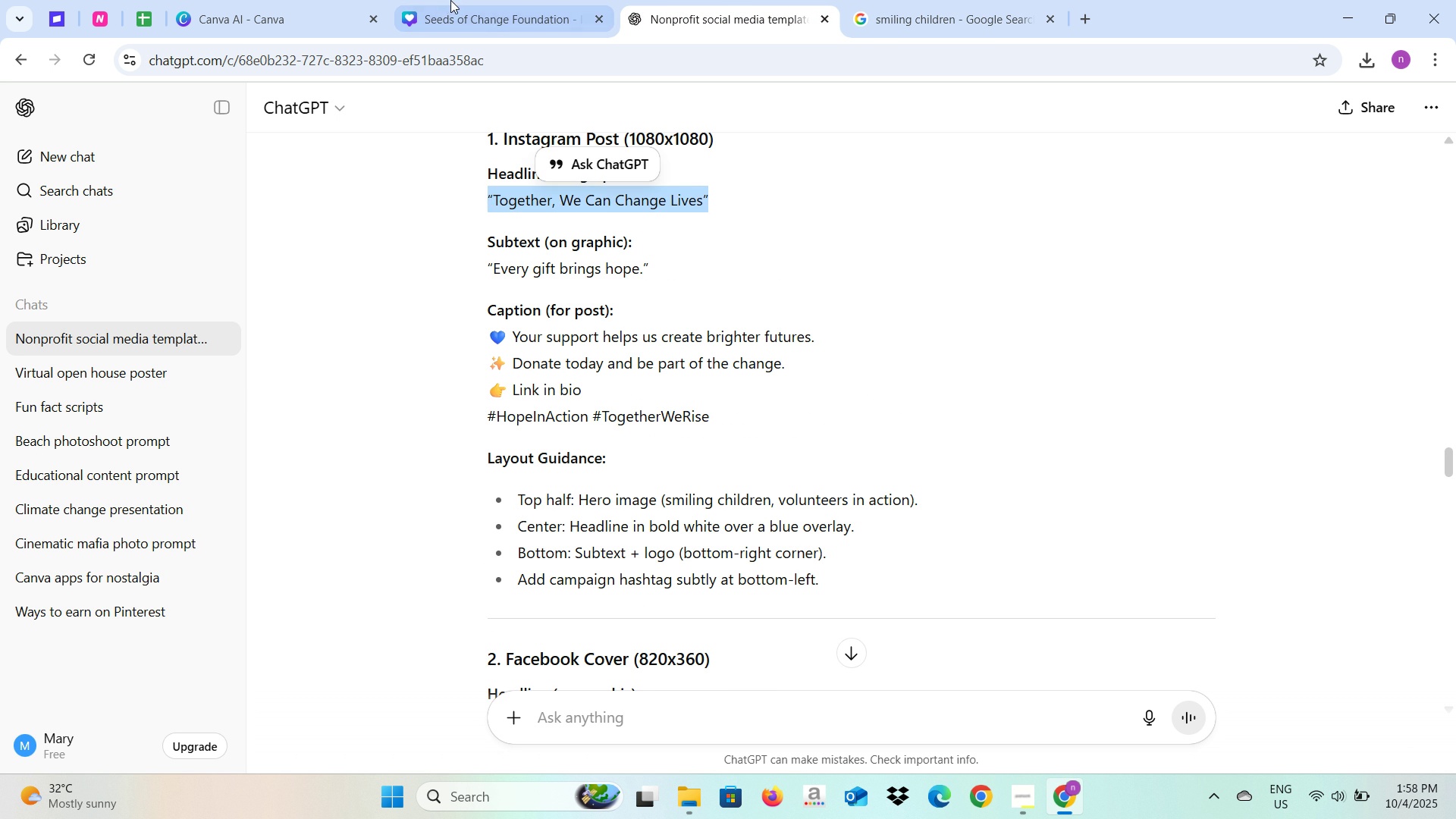 
left_click([450, 0])
 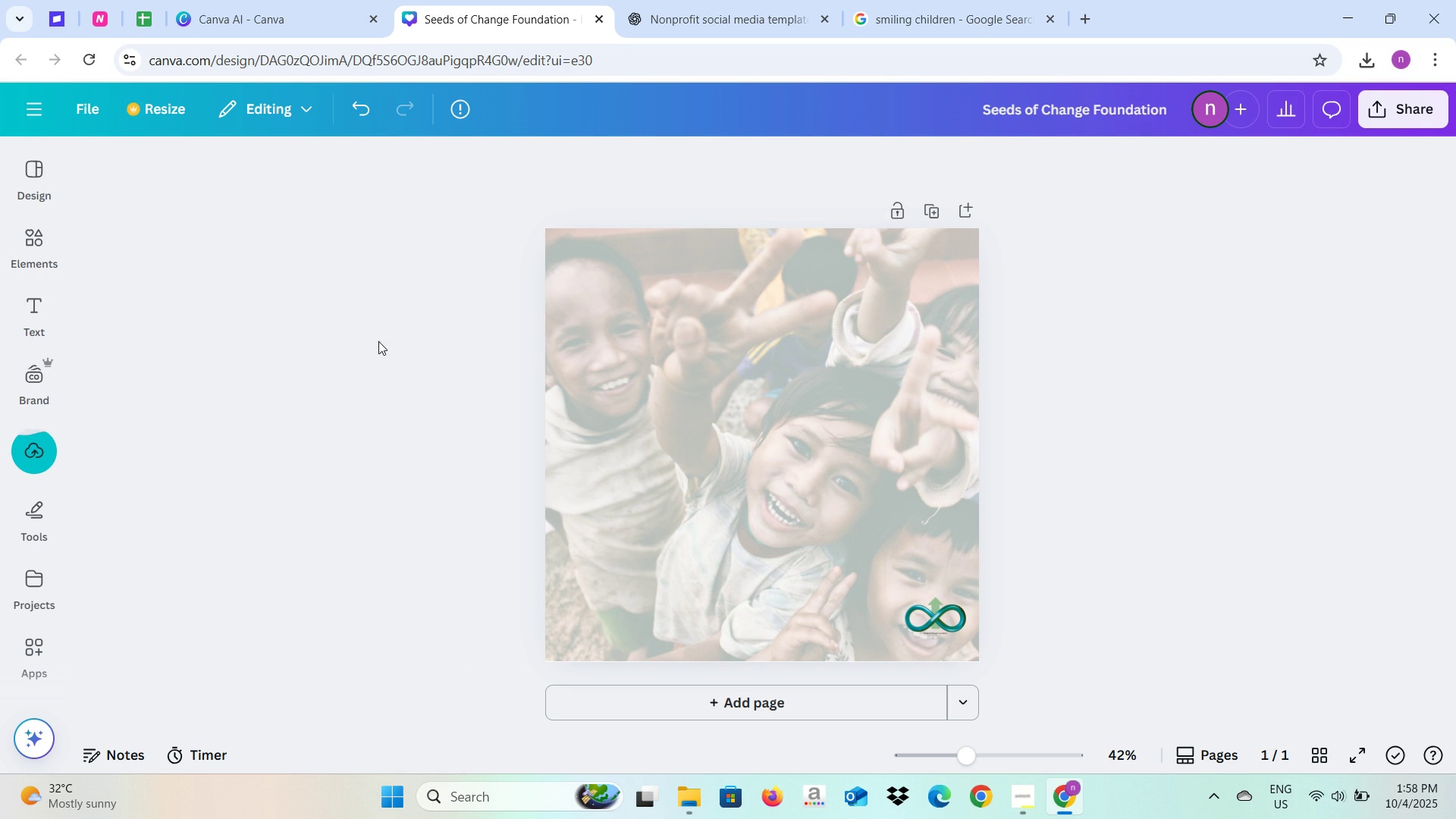 
left_click([20, 305])
 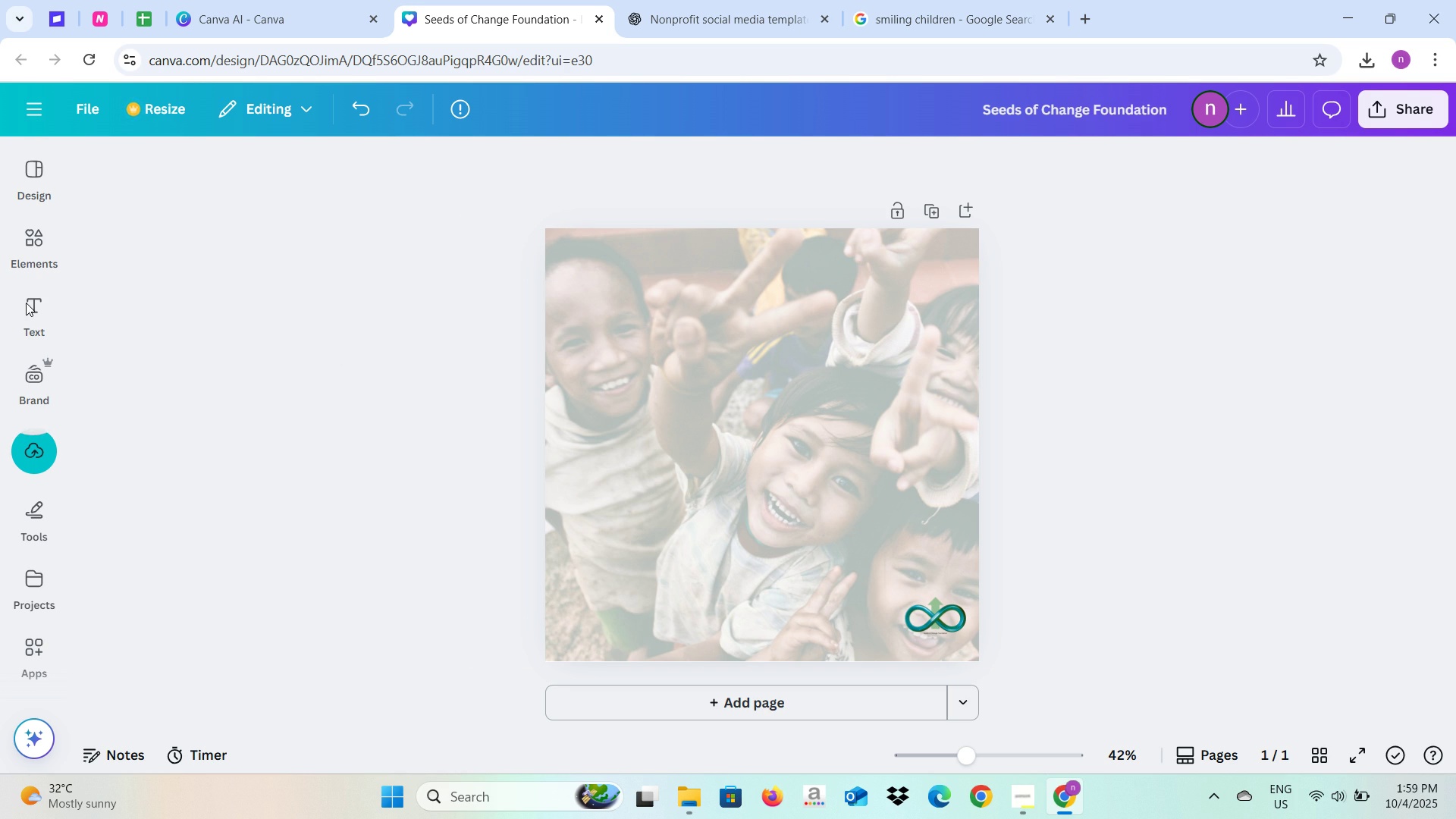 
left_click([27, 301])
 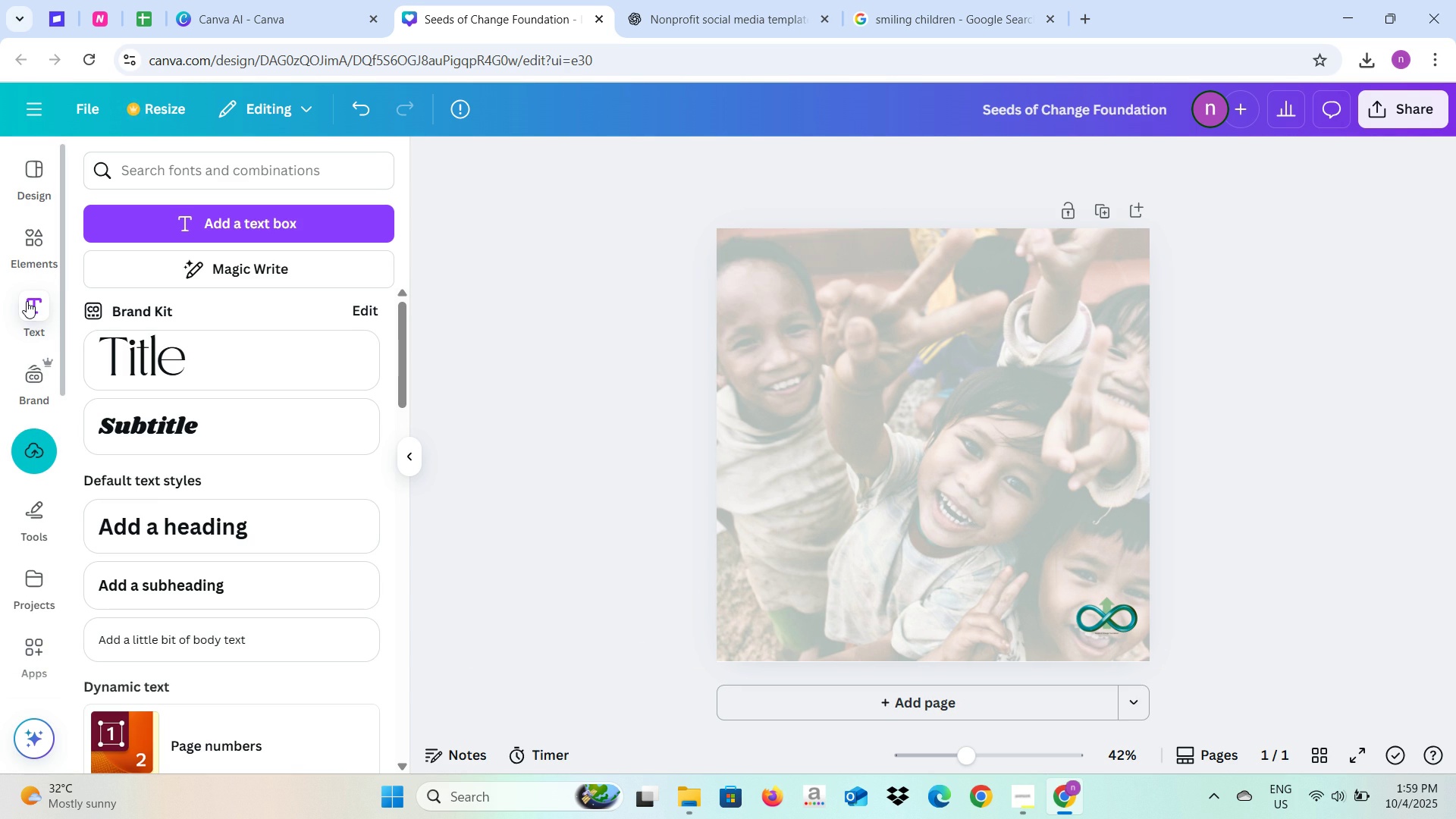 
mouse_move([42, 280])
 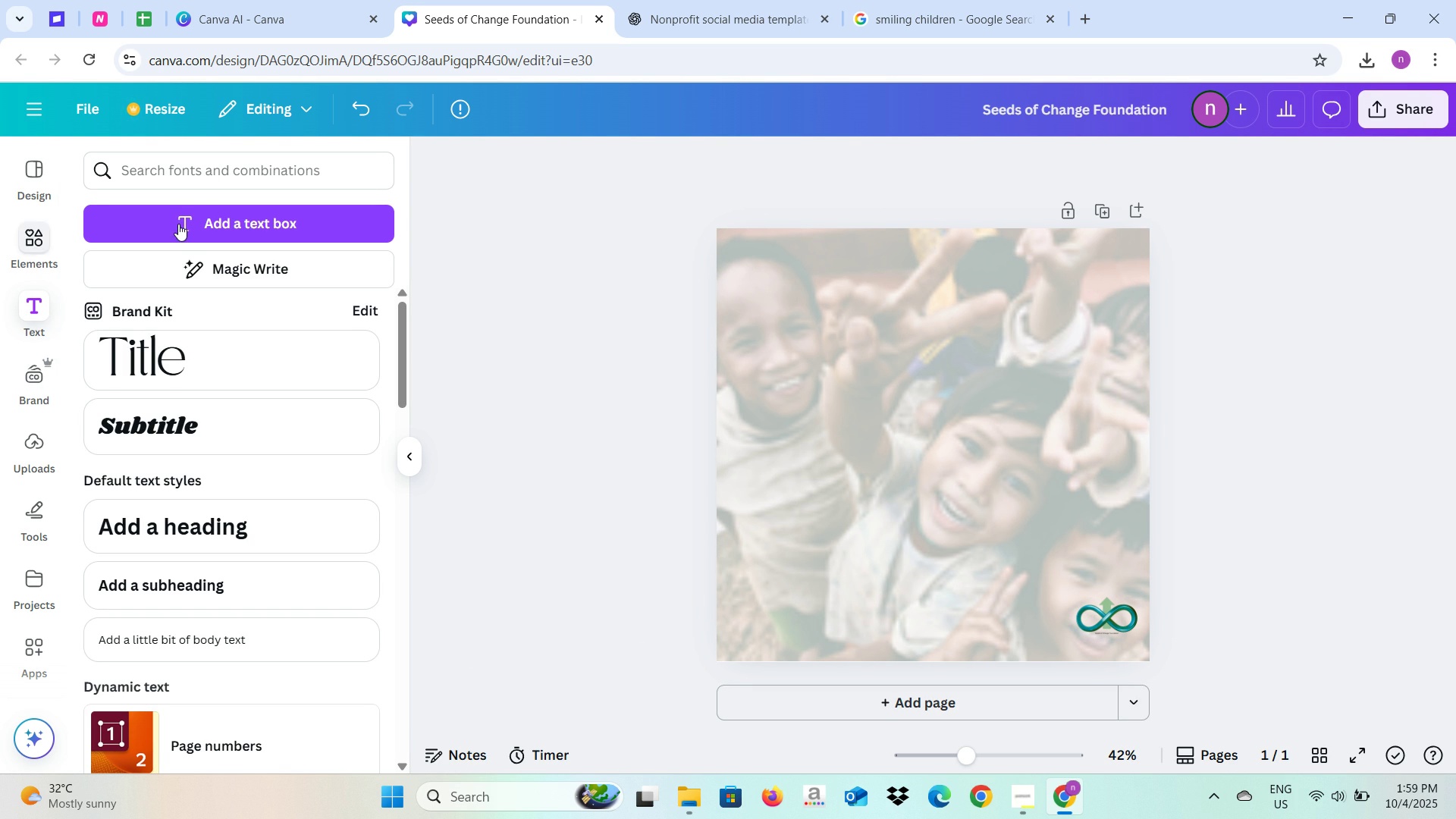 
left_click([178, 224])